 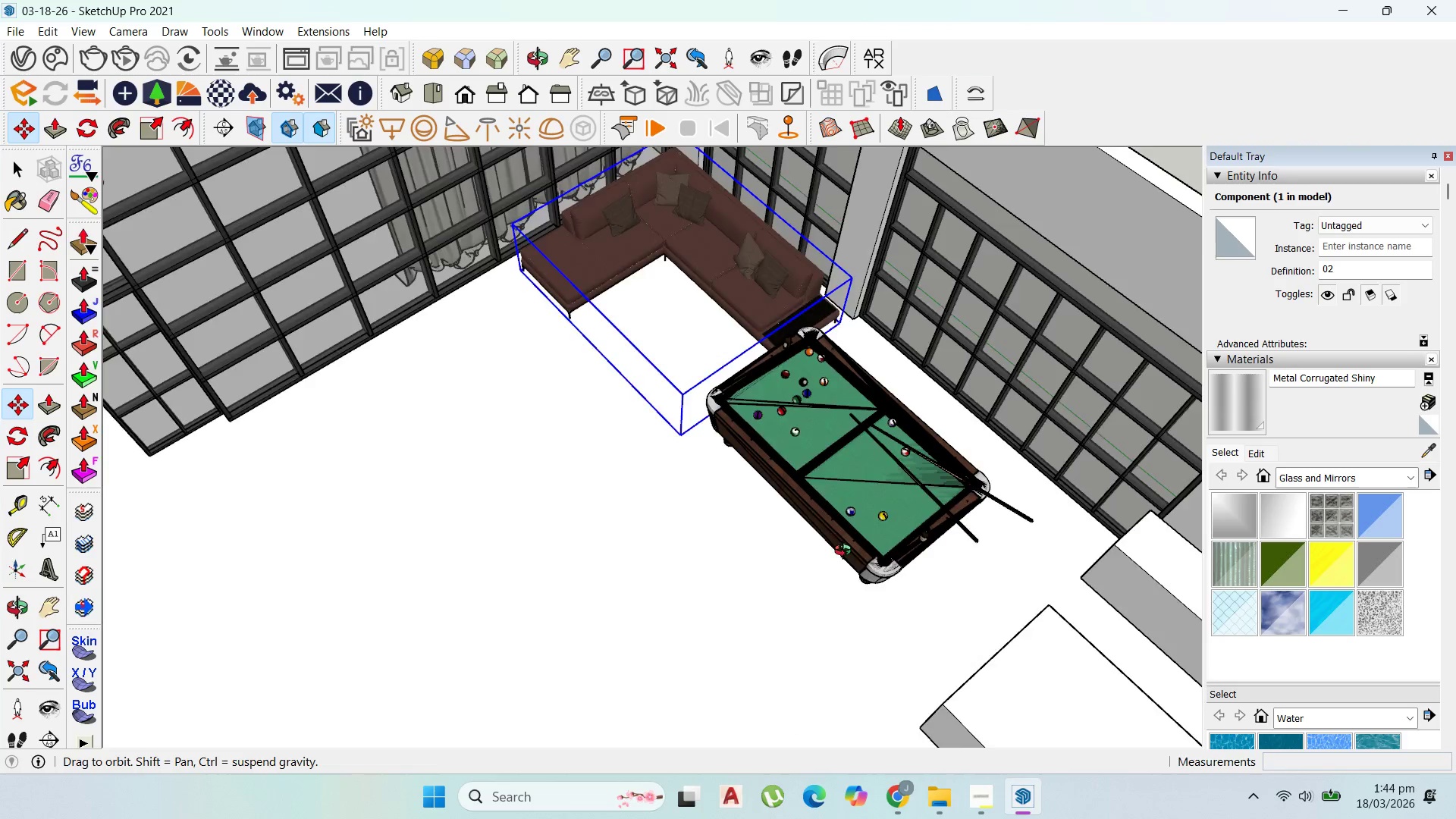 
scroll: coordinate [1009, 517], scroll_direction: down, amount: 6.0
 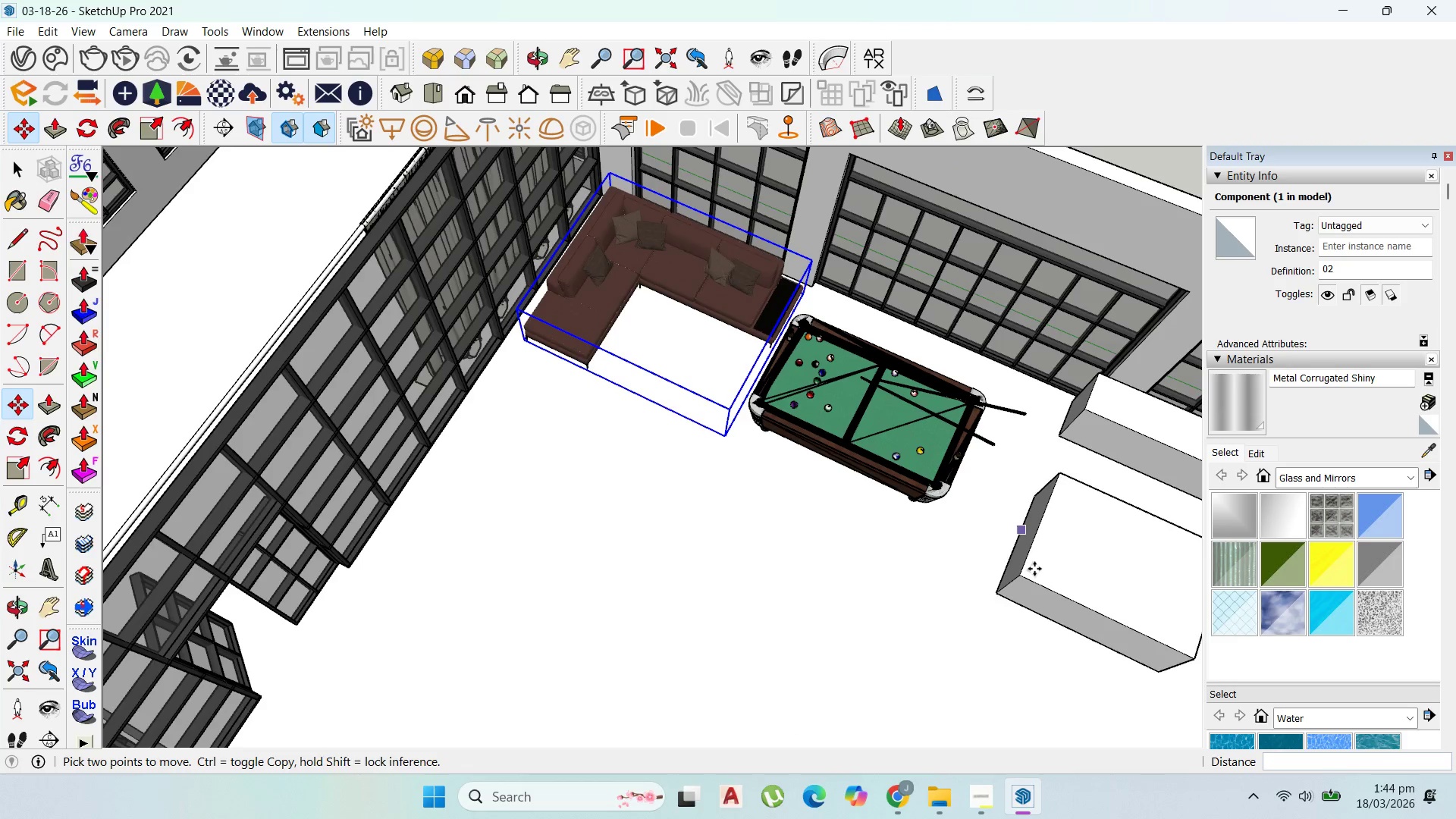 
scroll: coordinate [883, 441], scroll_direction: up, amount: 2.0
 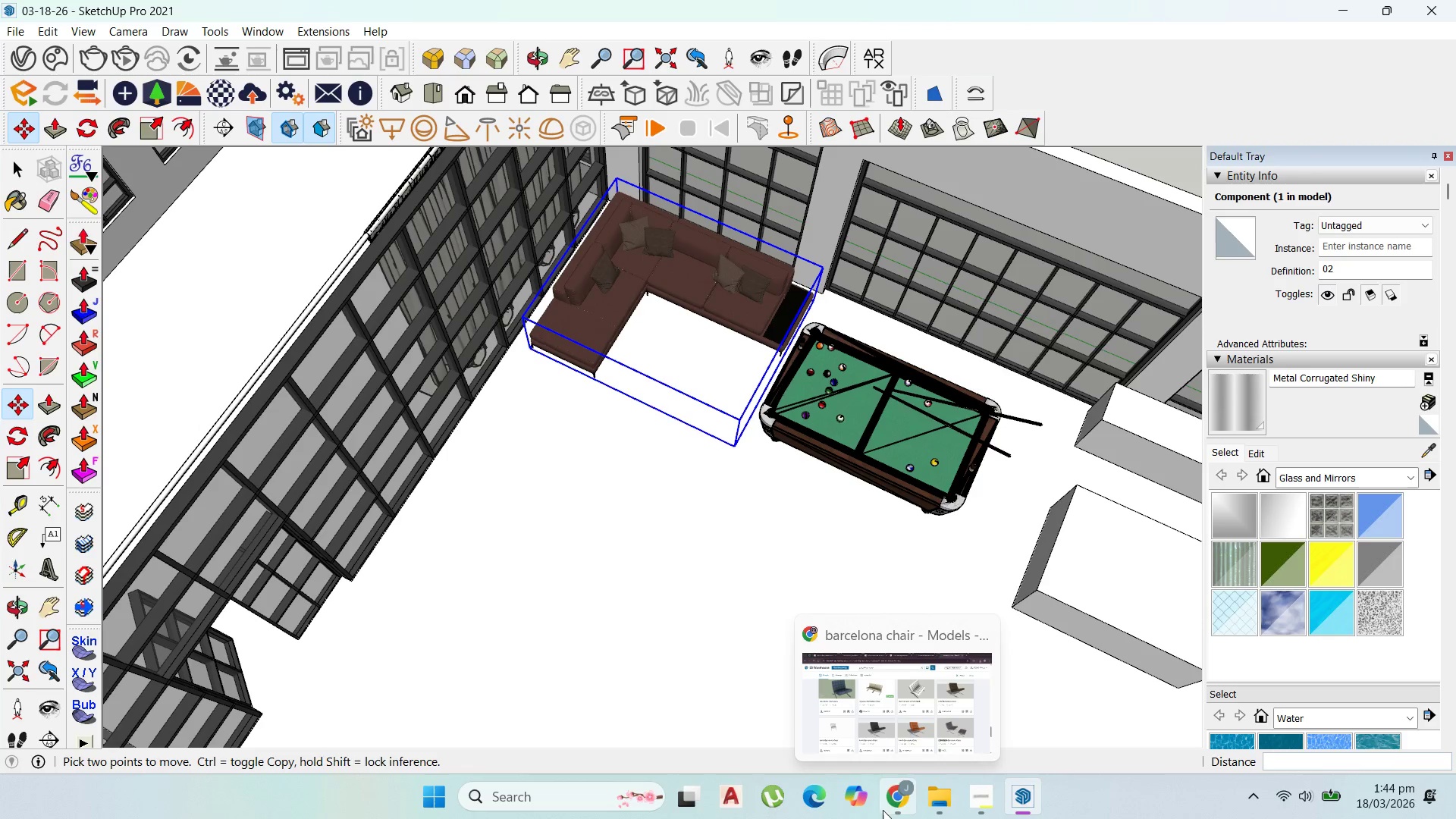 
left_click([918, 714])
 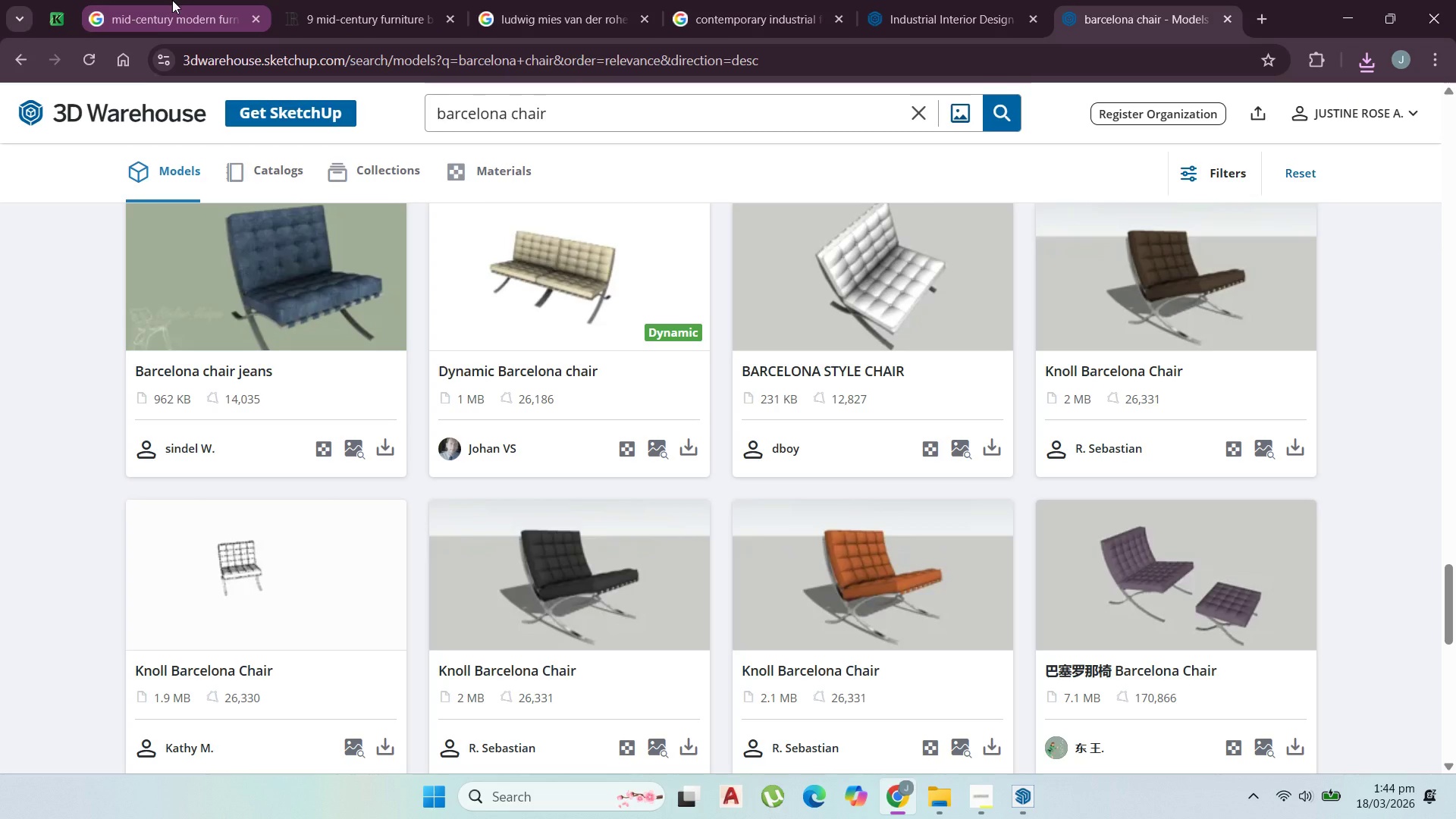 
left_click([172, 0])
 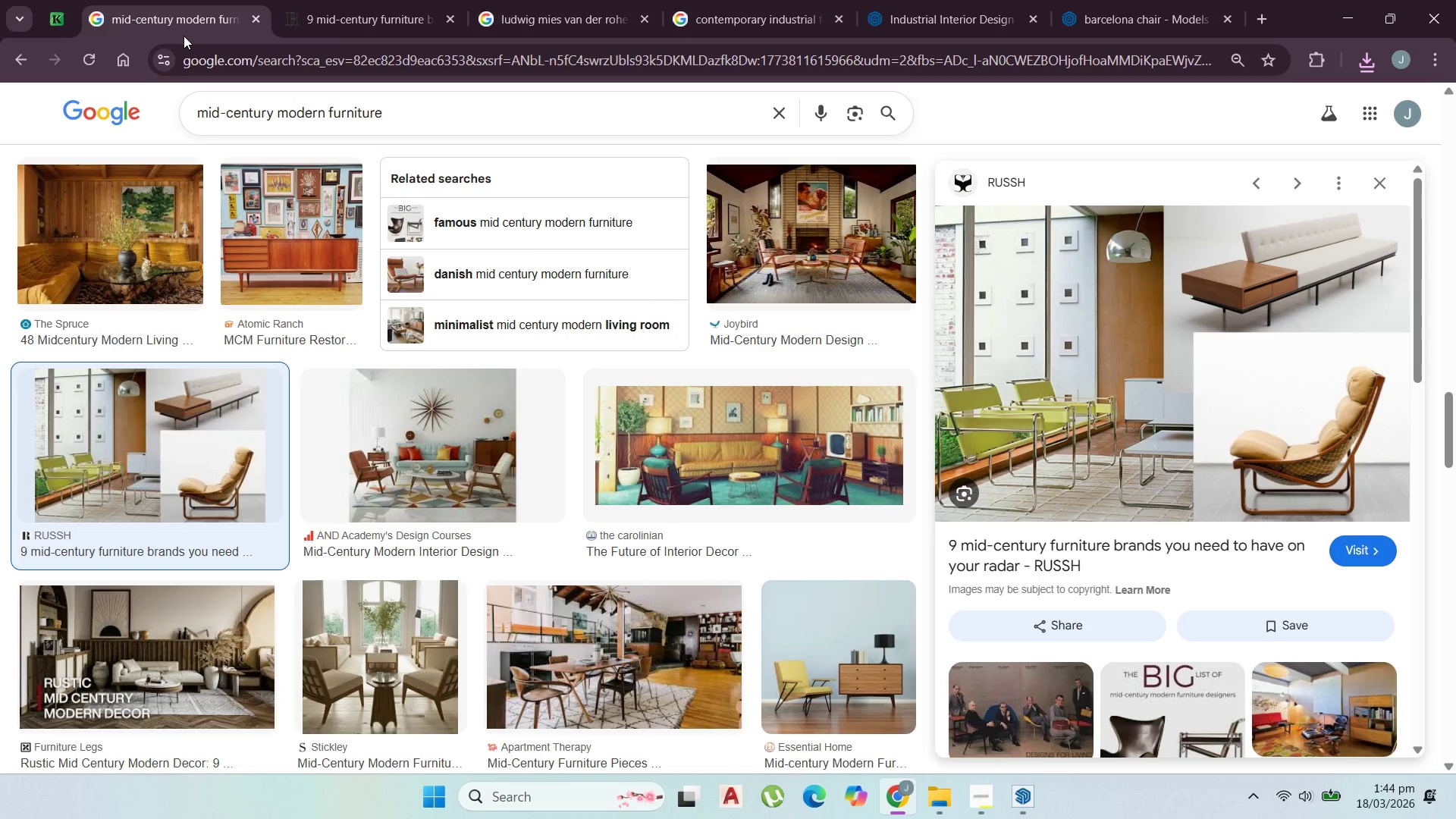 
mouse_move([399, 10])
 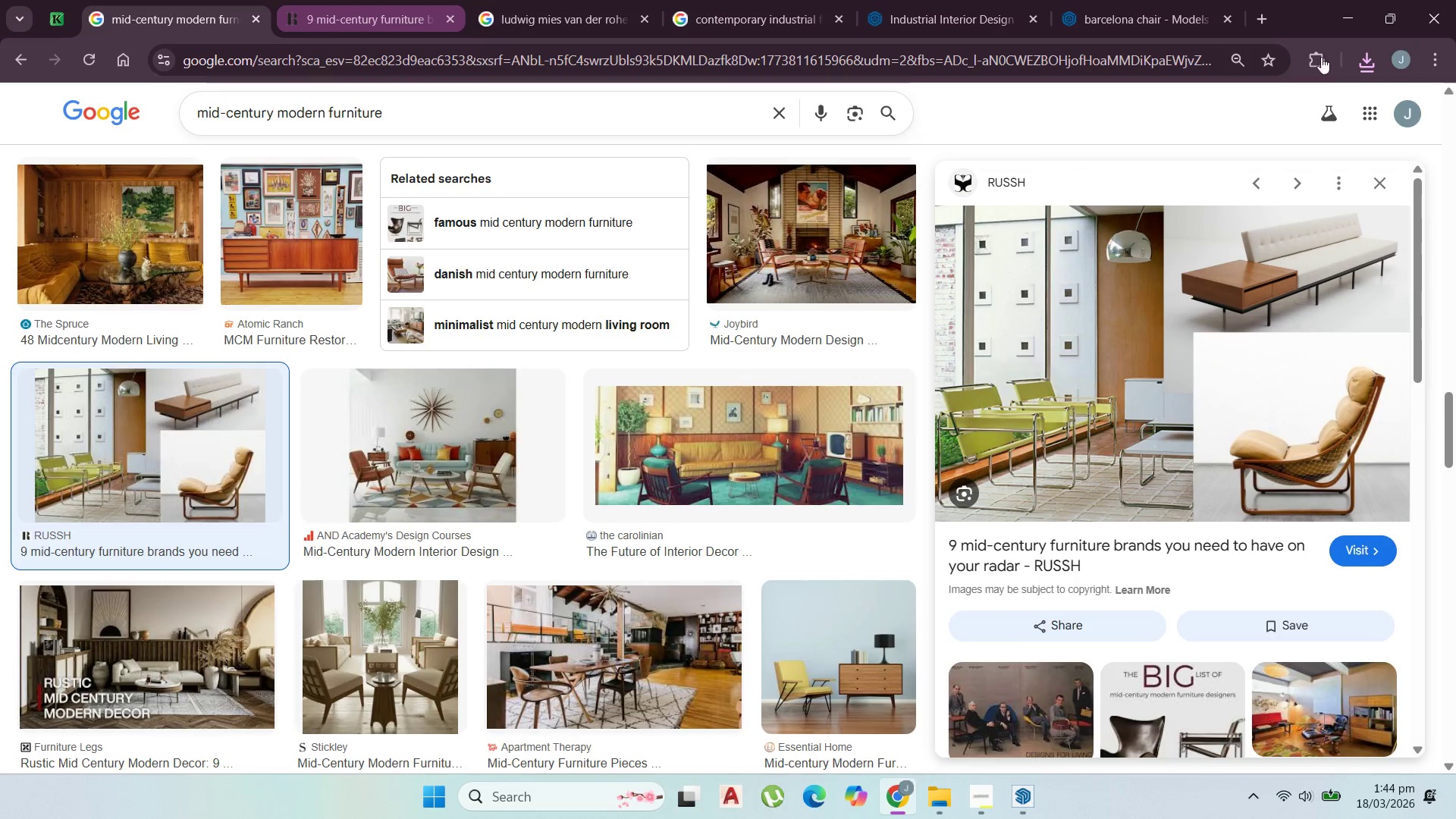 
scroll: coordinate [724, 366], scroll_direction: down, amount: 6.0
 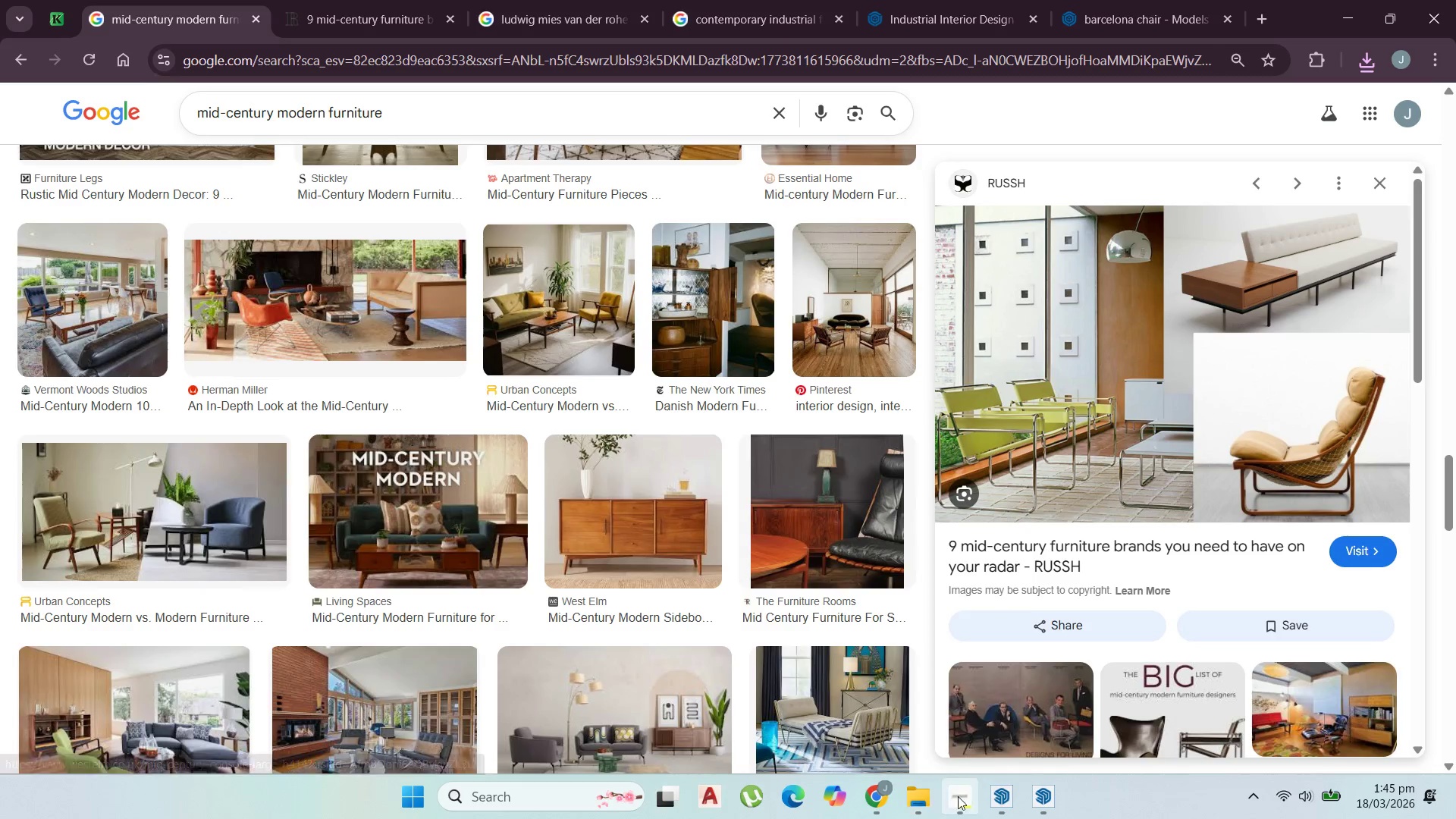 
left_click([961, 800])